 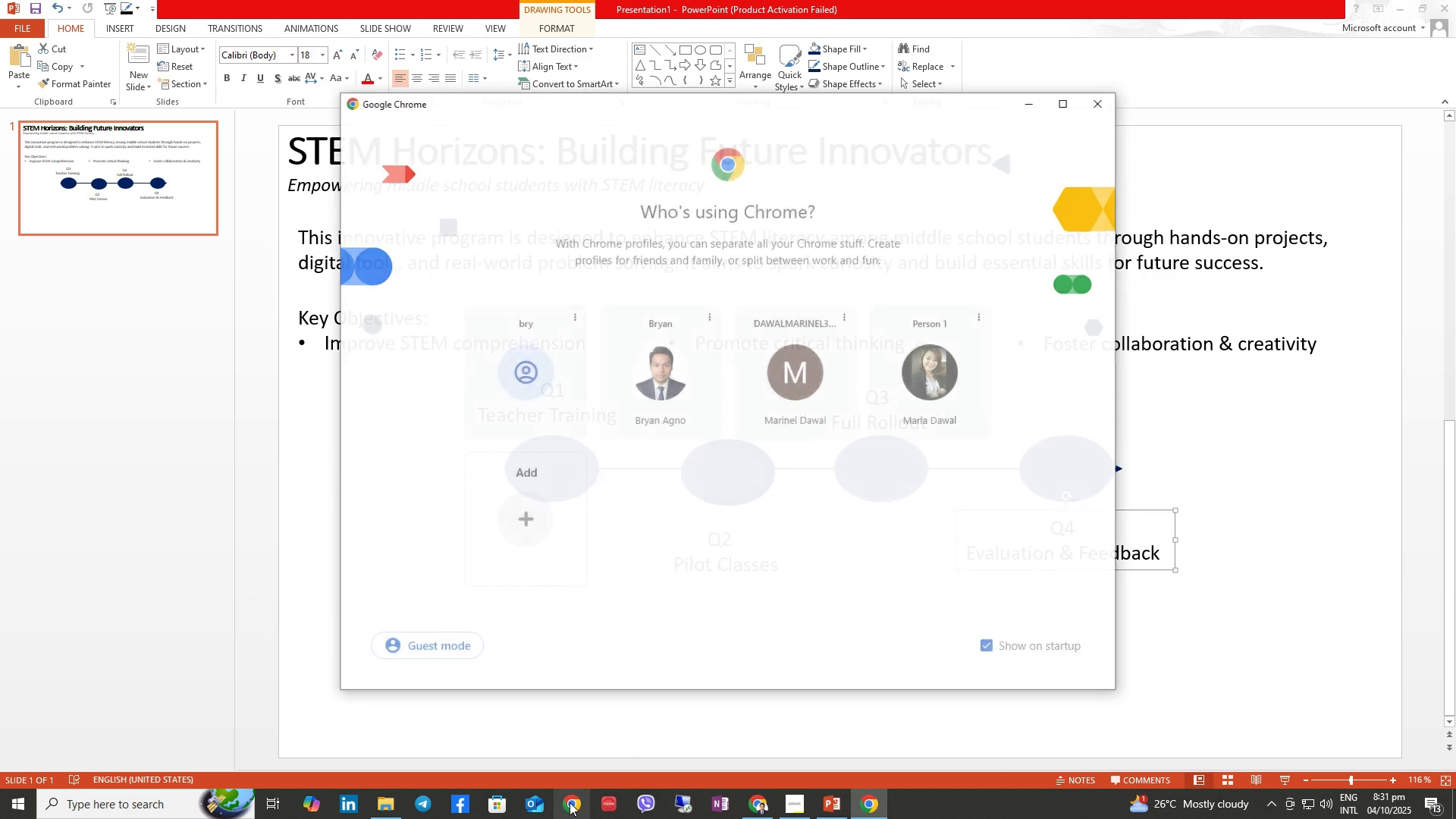 
left_click([1094, 102])
 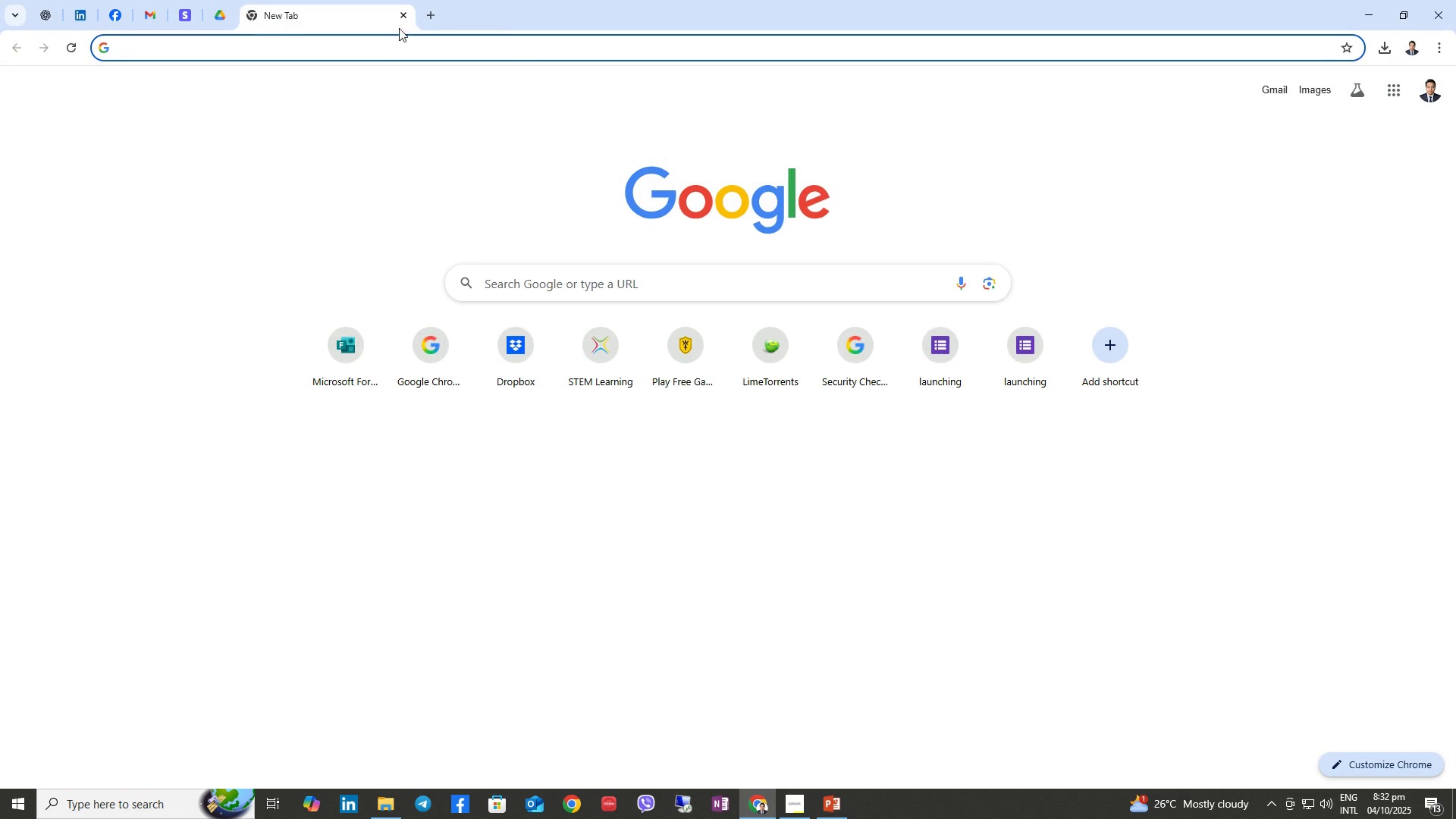 
left_click([391, 46])
 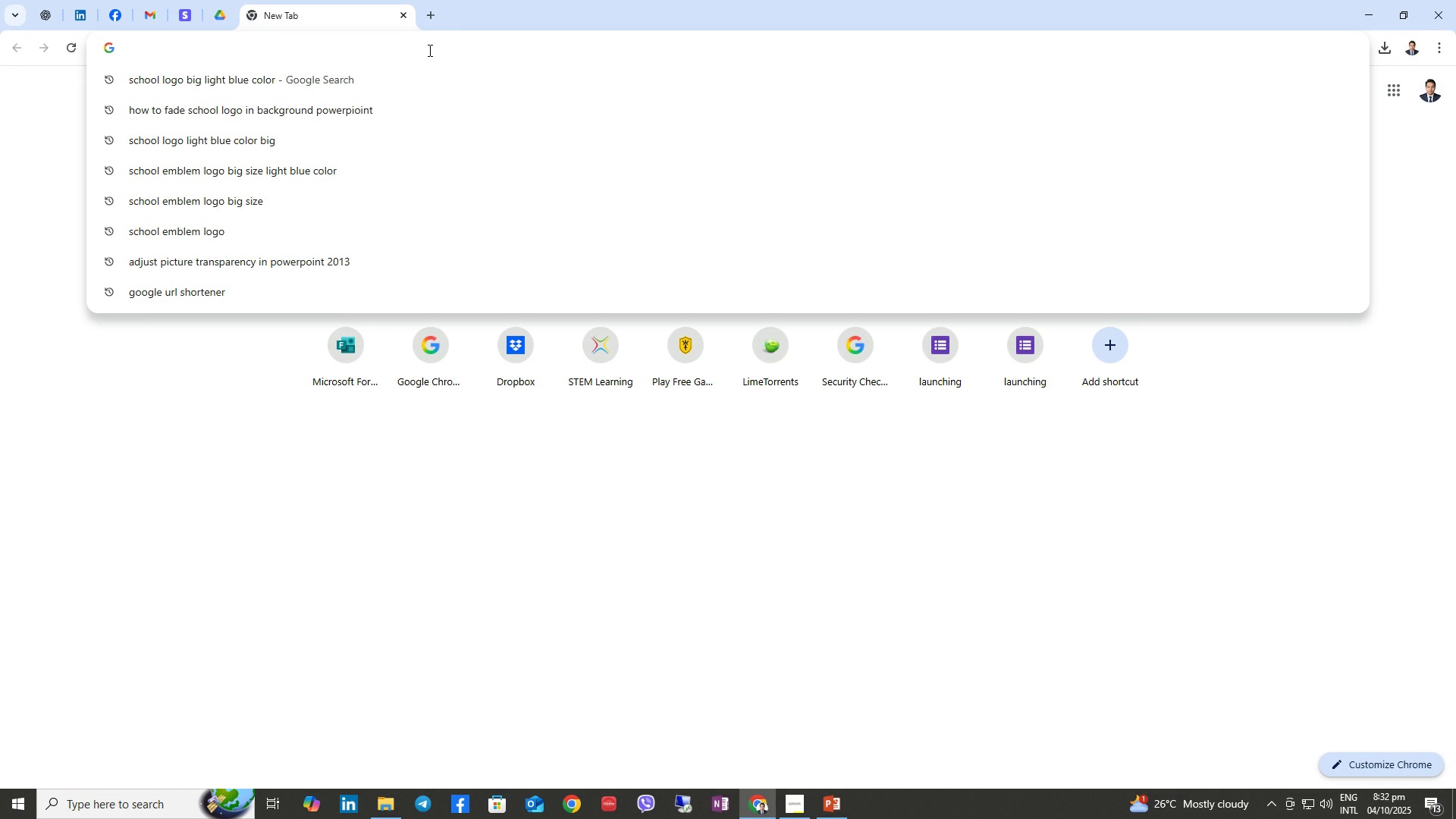 
wait(5.89)
 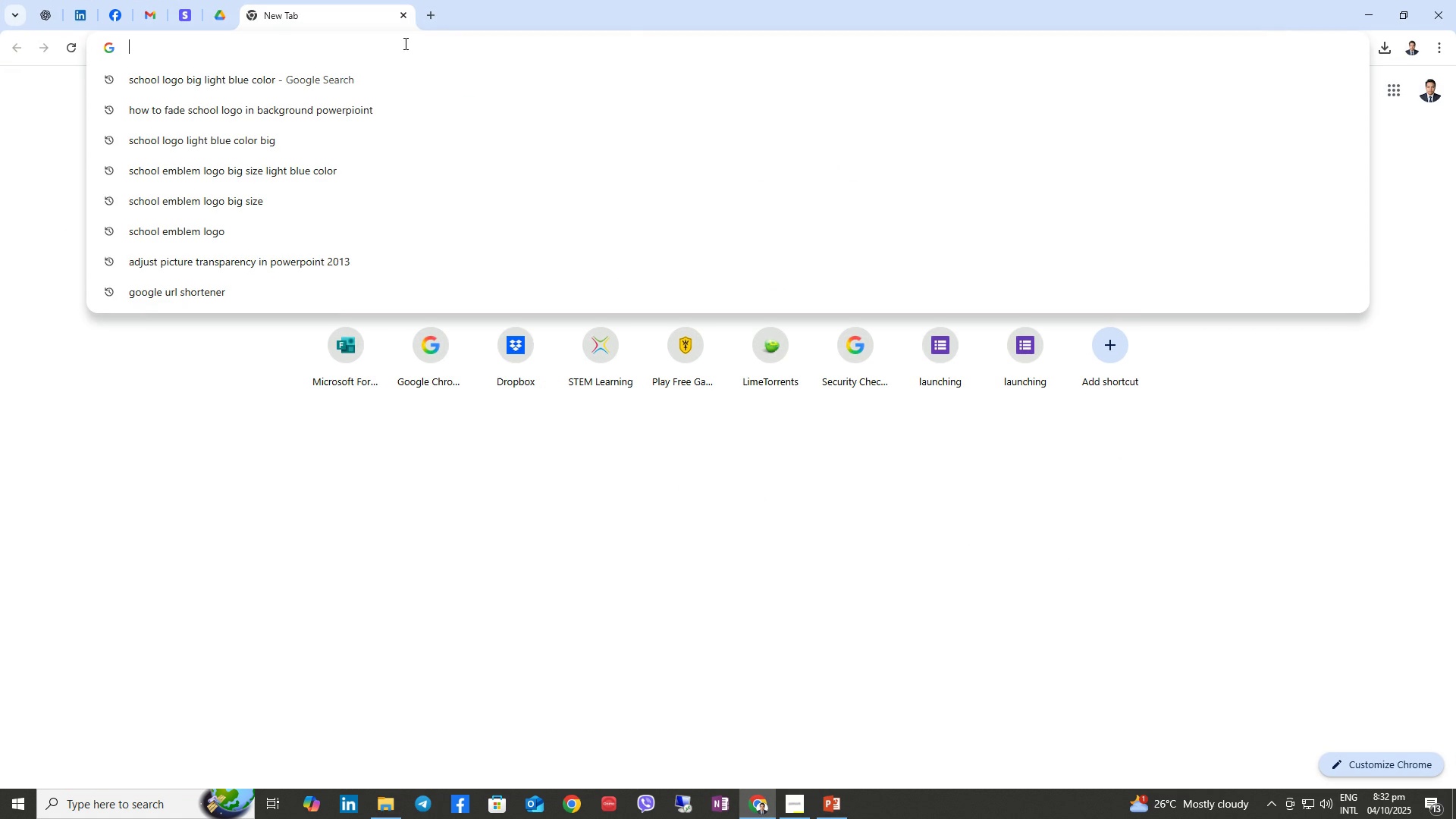 
type(teacher training icon)
 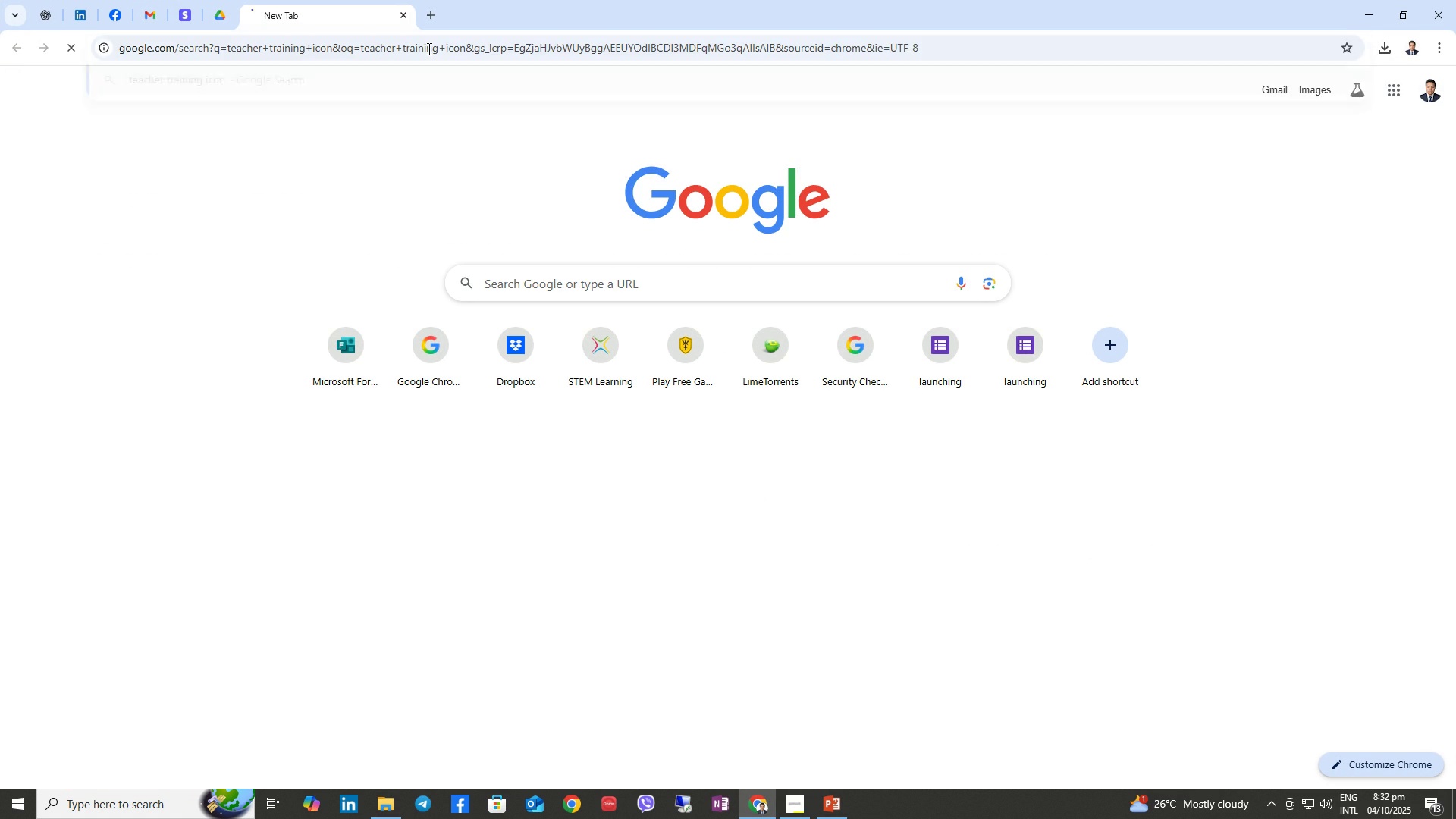 
key(Enter)
 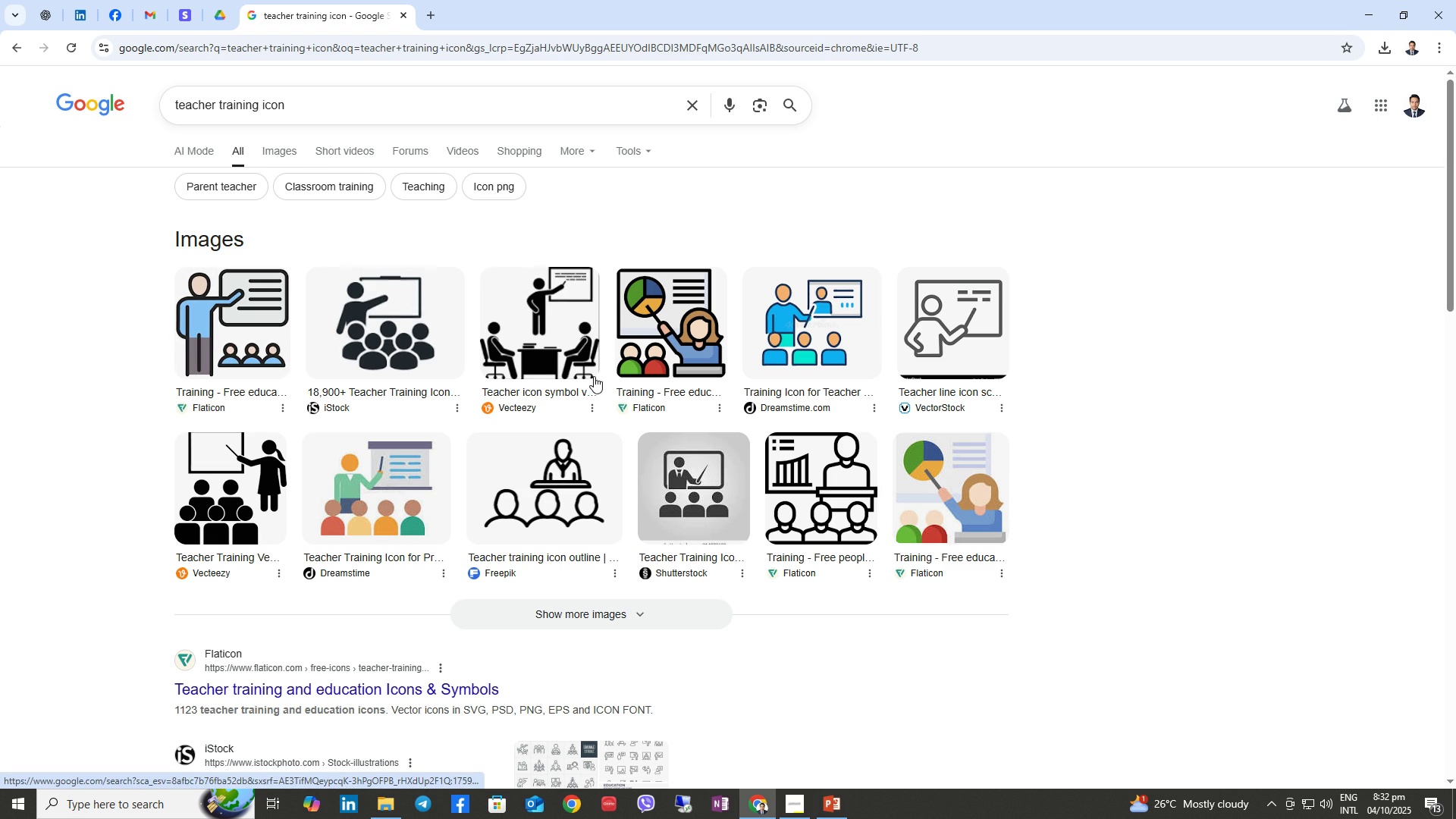 
left_click([273, 149])
 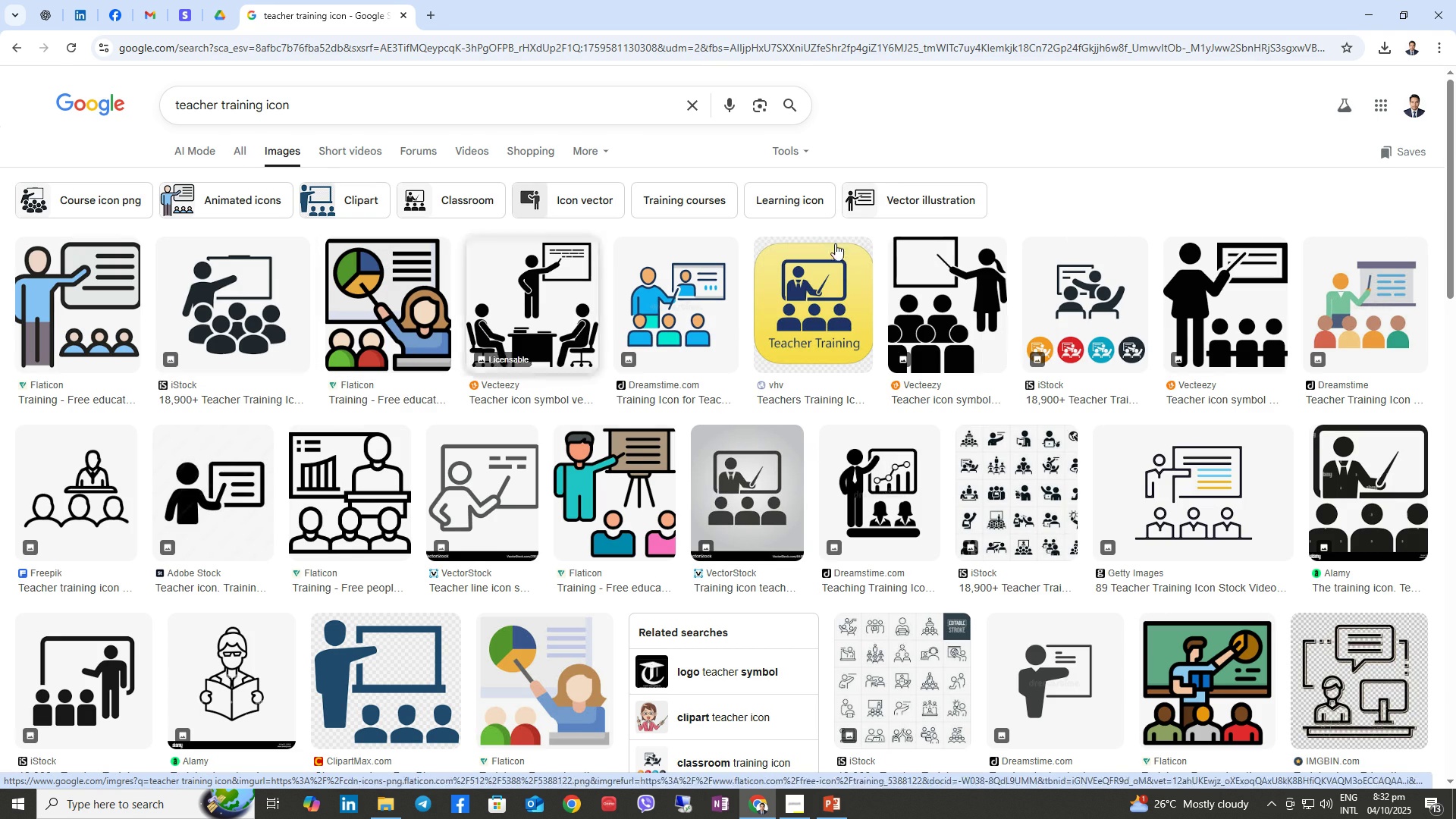 
wait(6.0)
 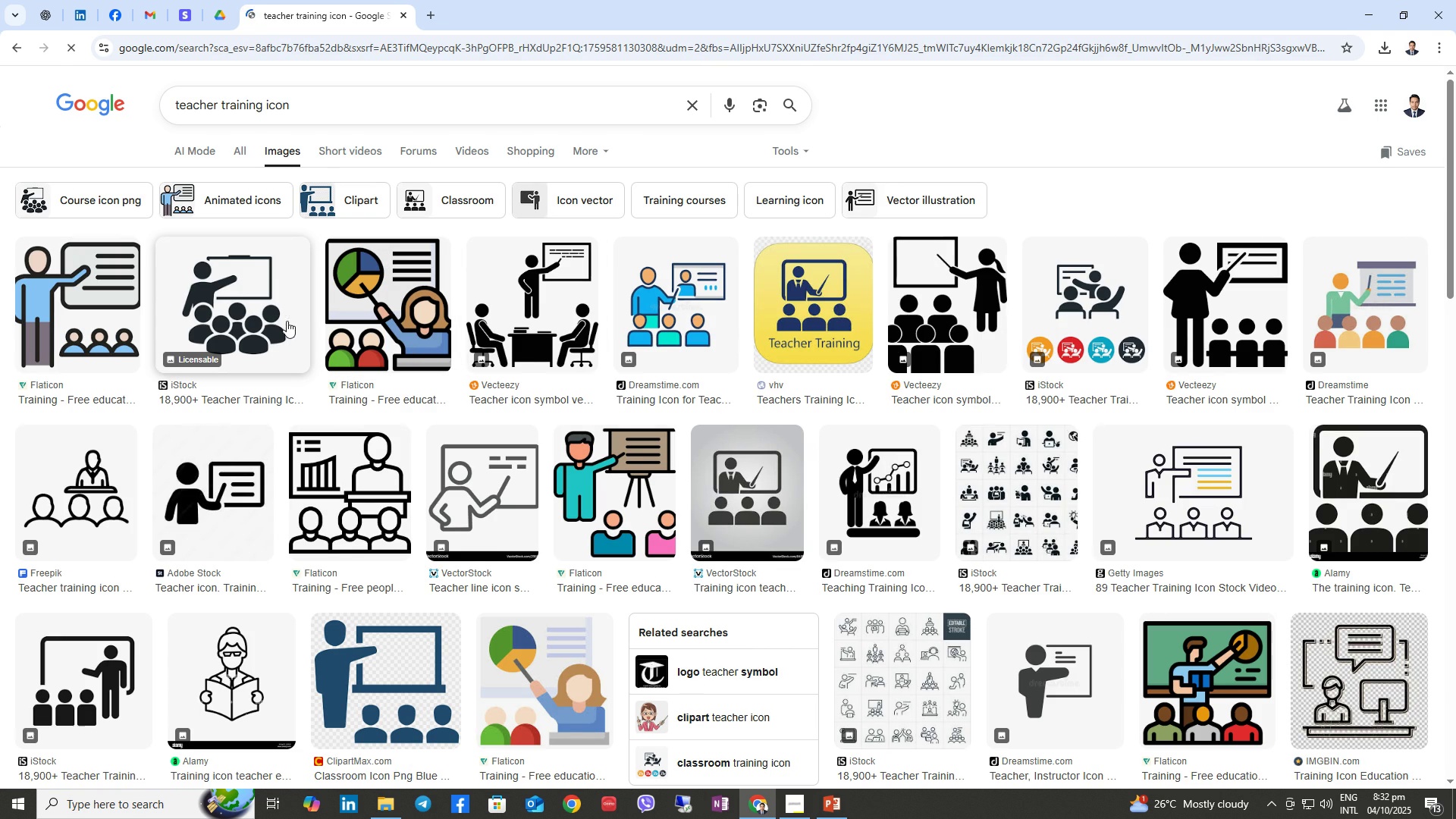 
left_click([218, 297])
 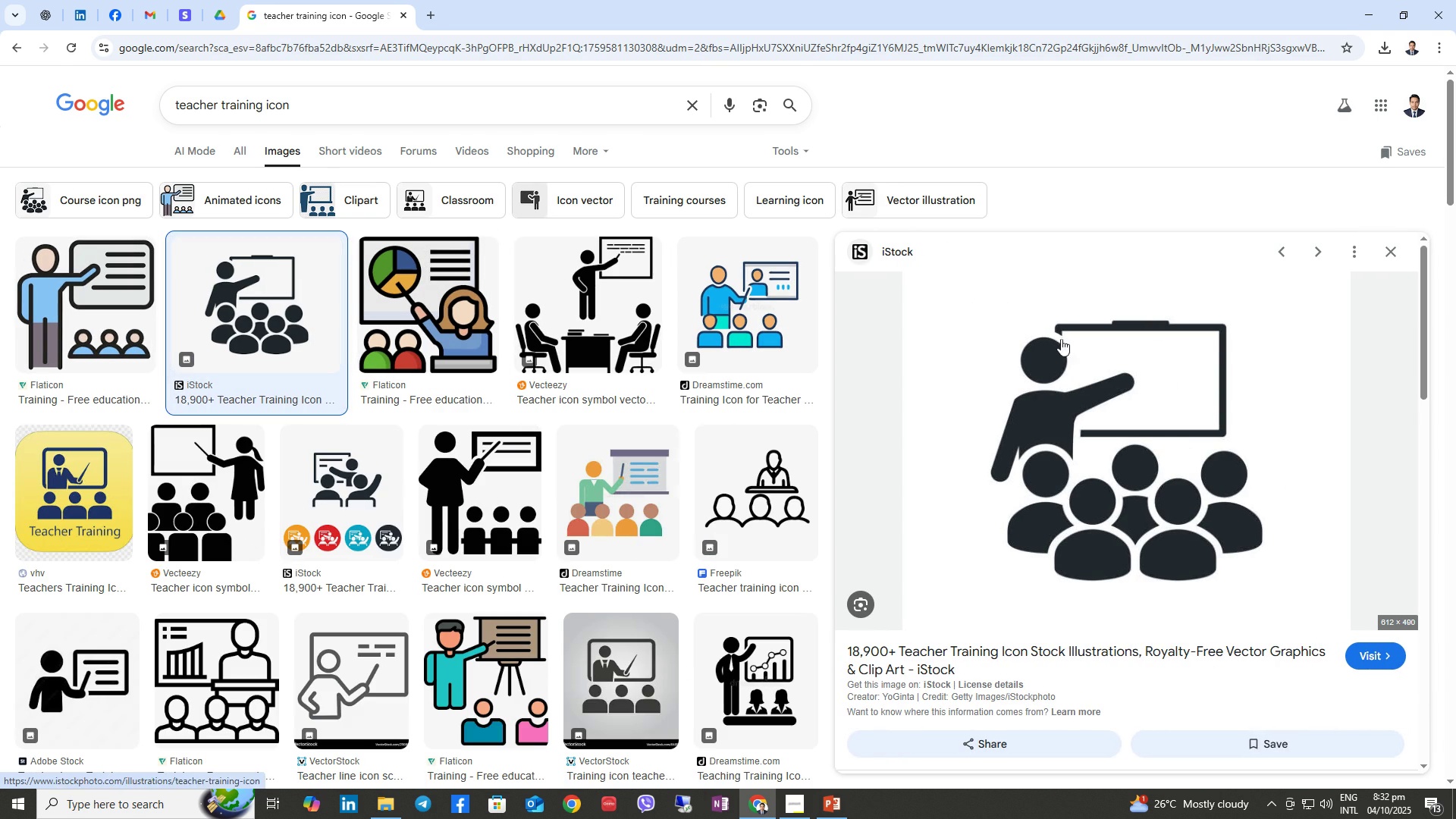 
right_click([1065, 347])
 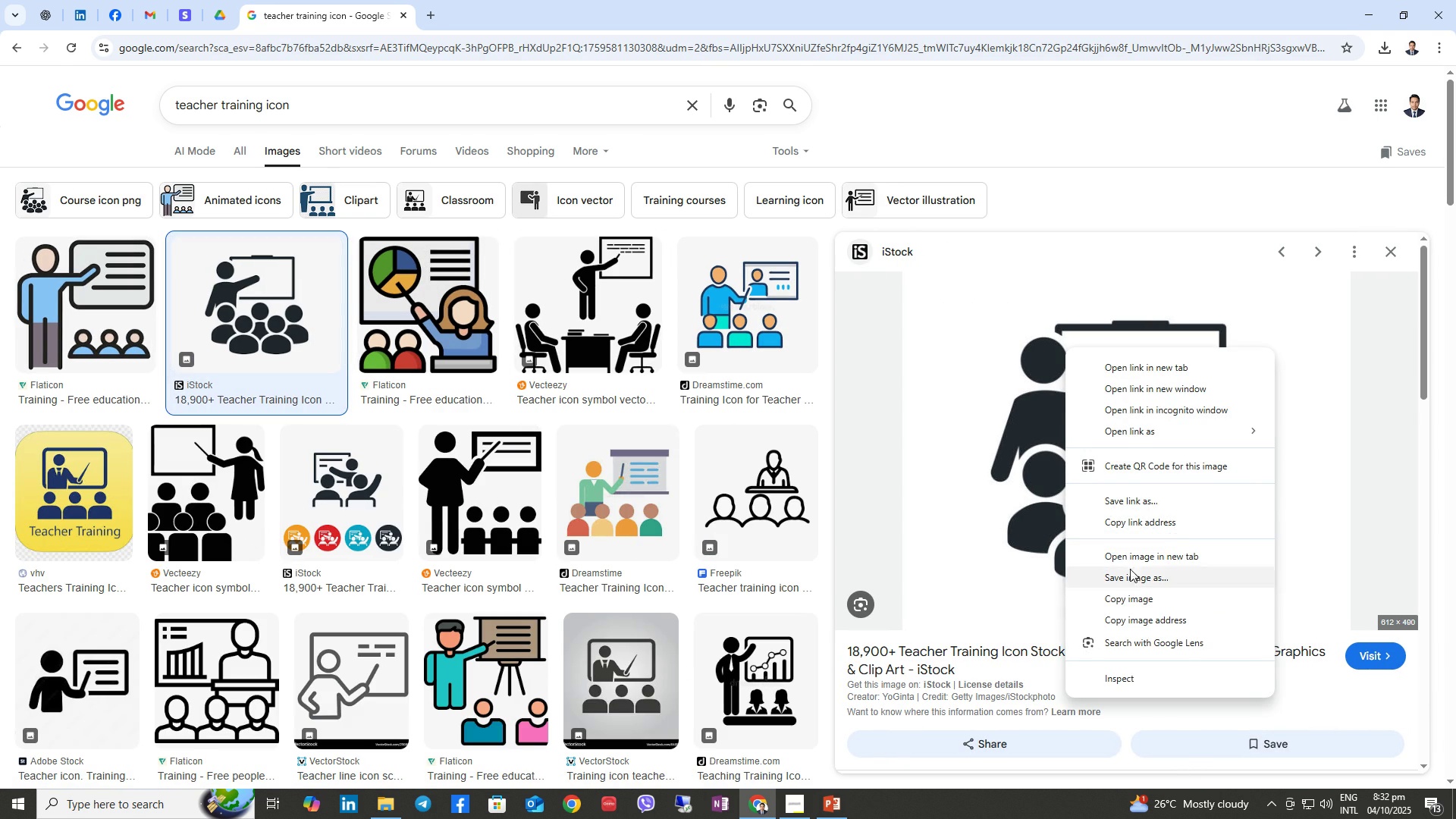 
left_click([1130, 575])